 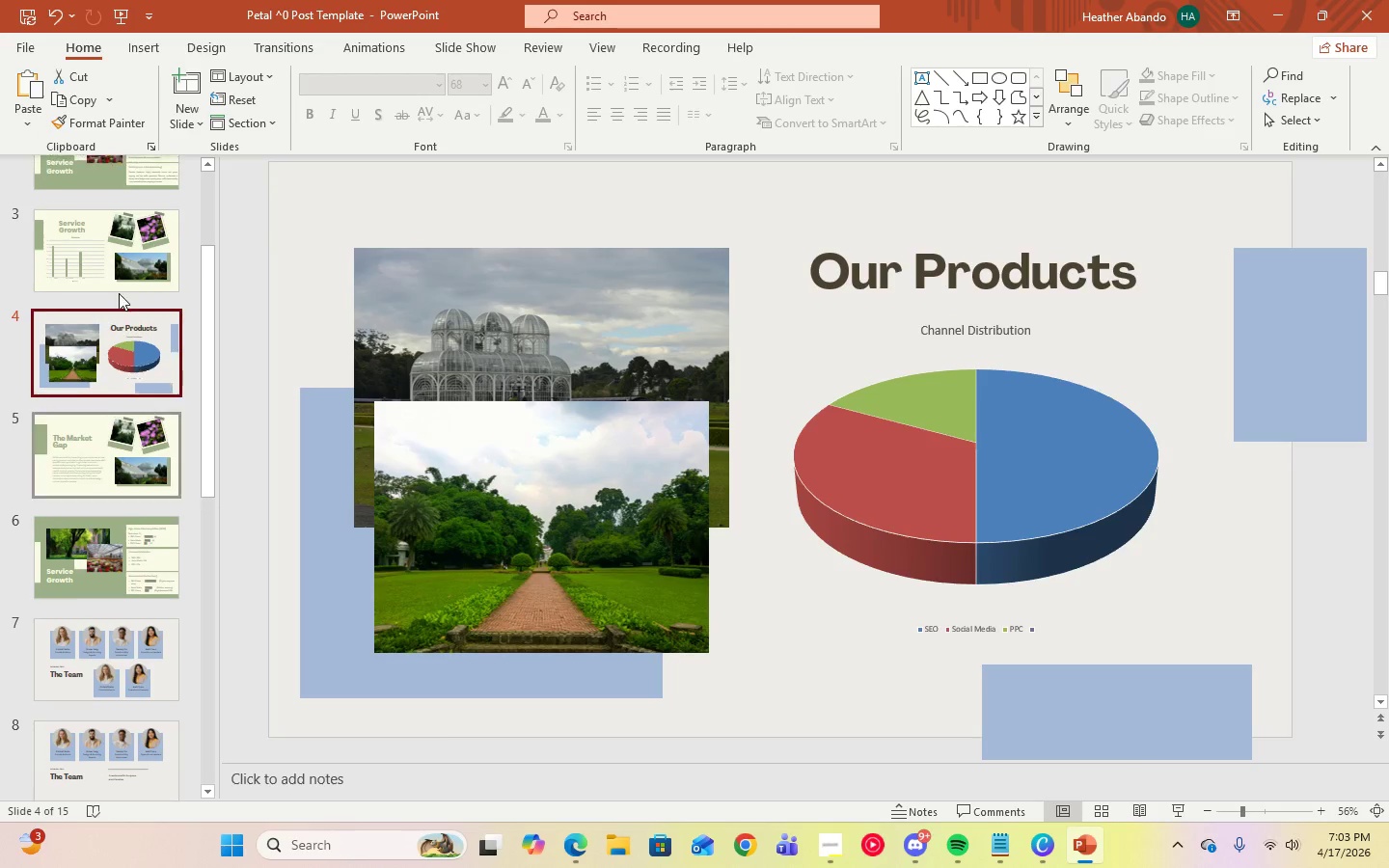 
left_click([123, 258])
 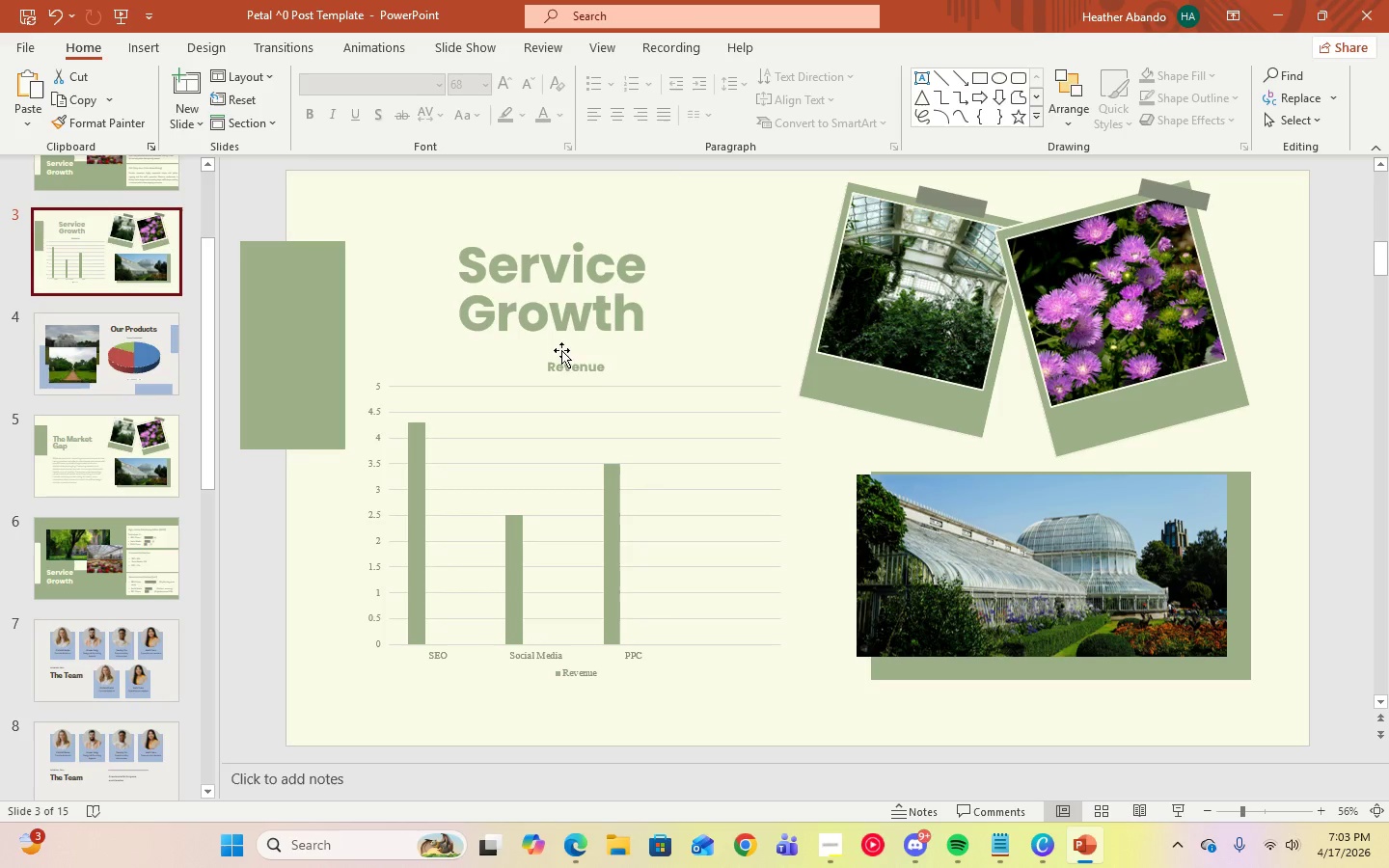 
left_click([570, 362])
 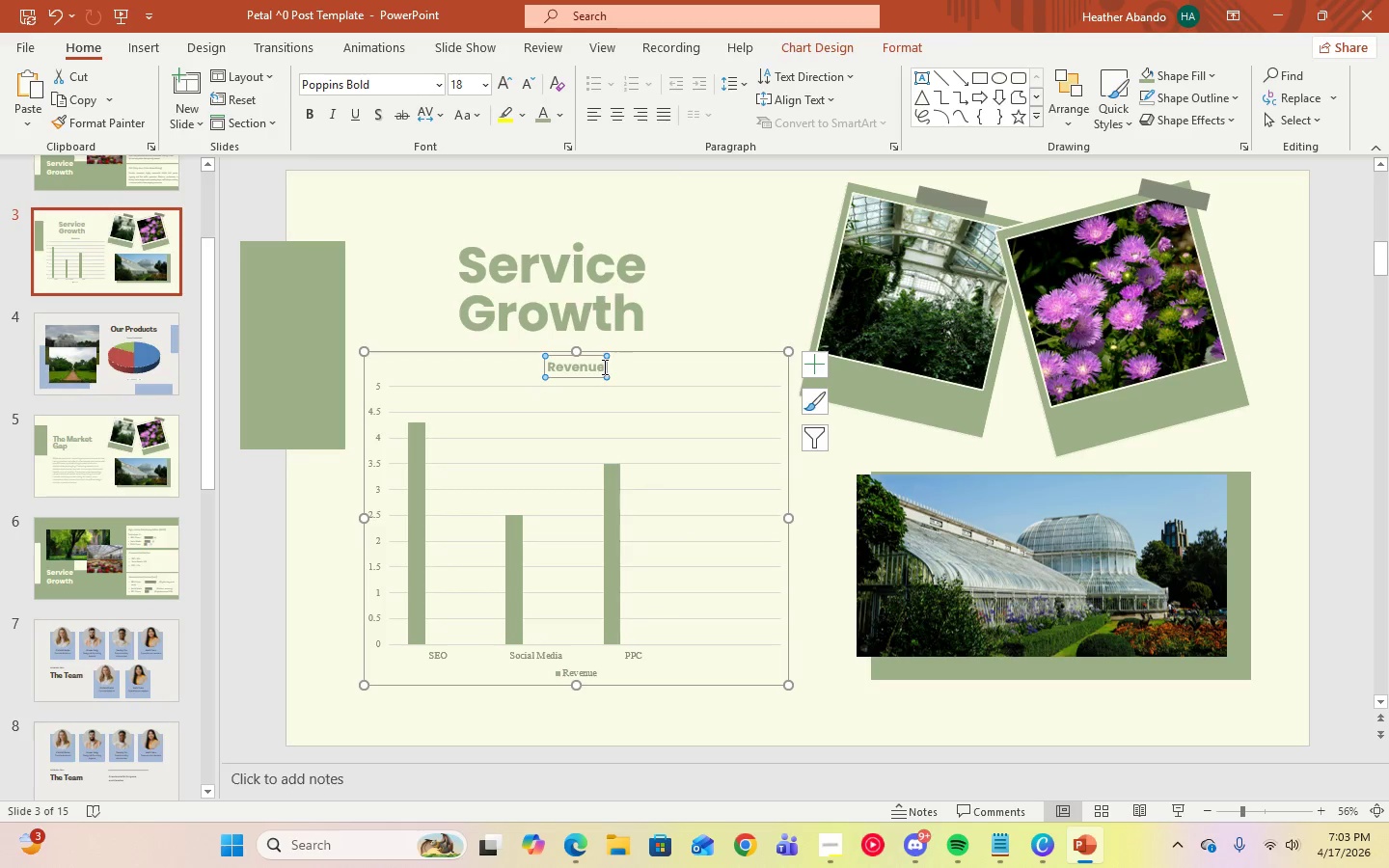 
left_click([601, 367])
 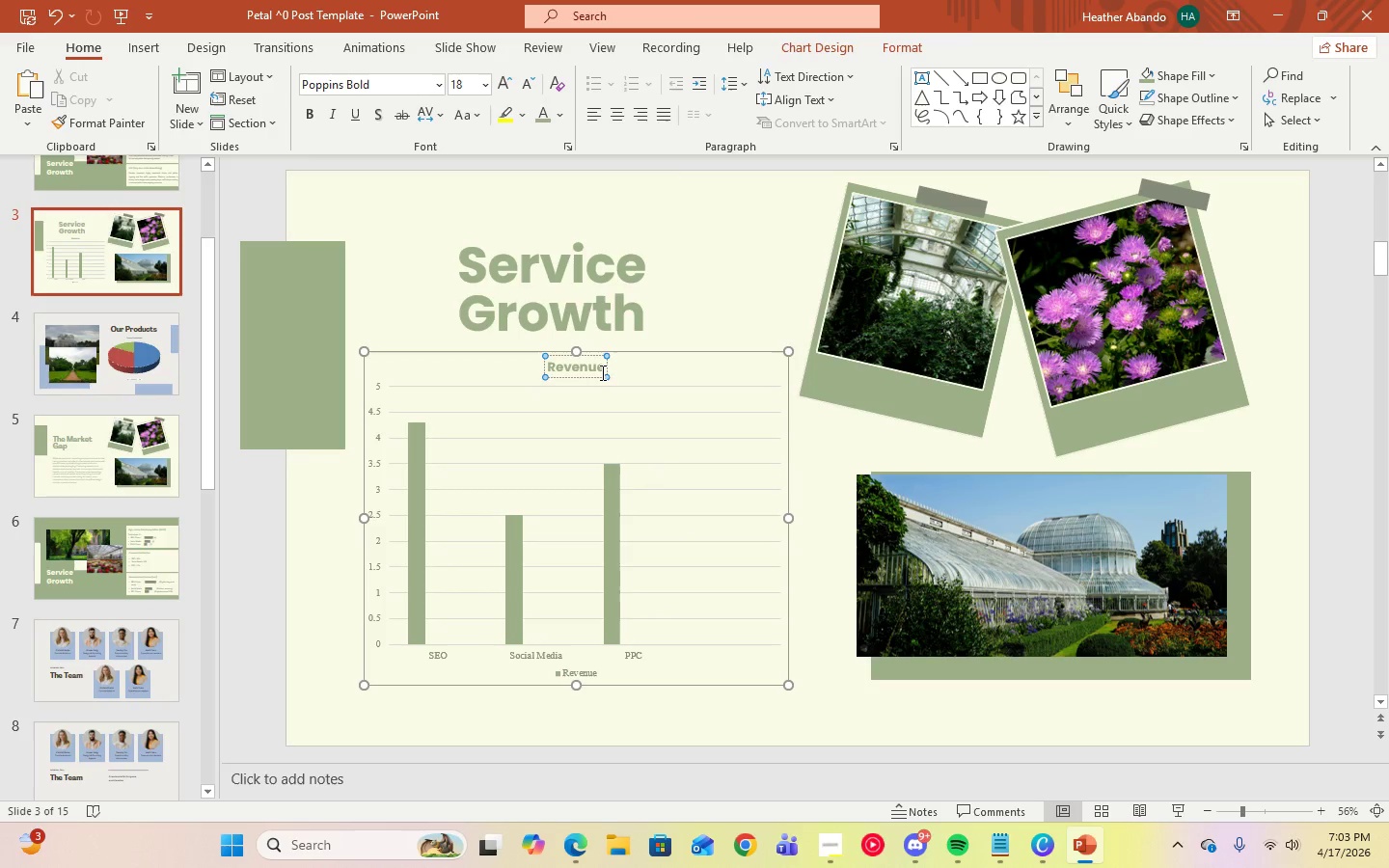 
type( Growth)
 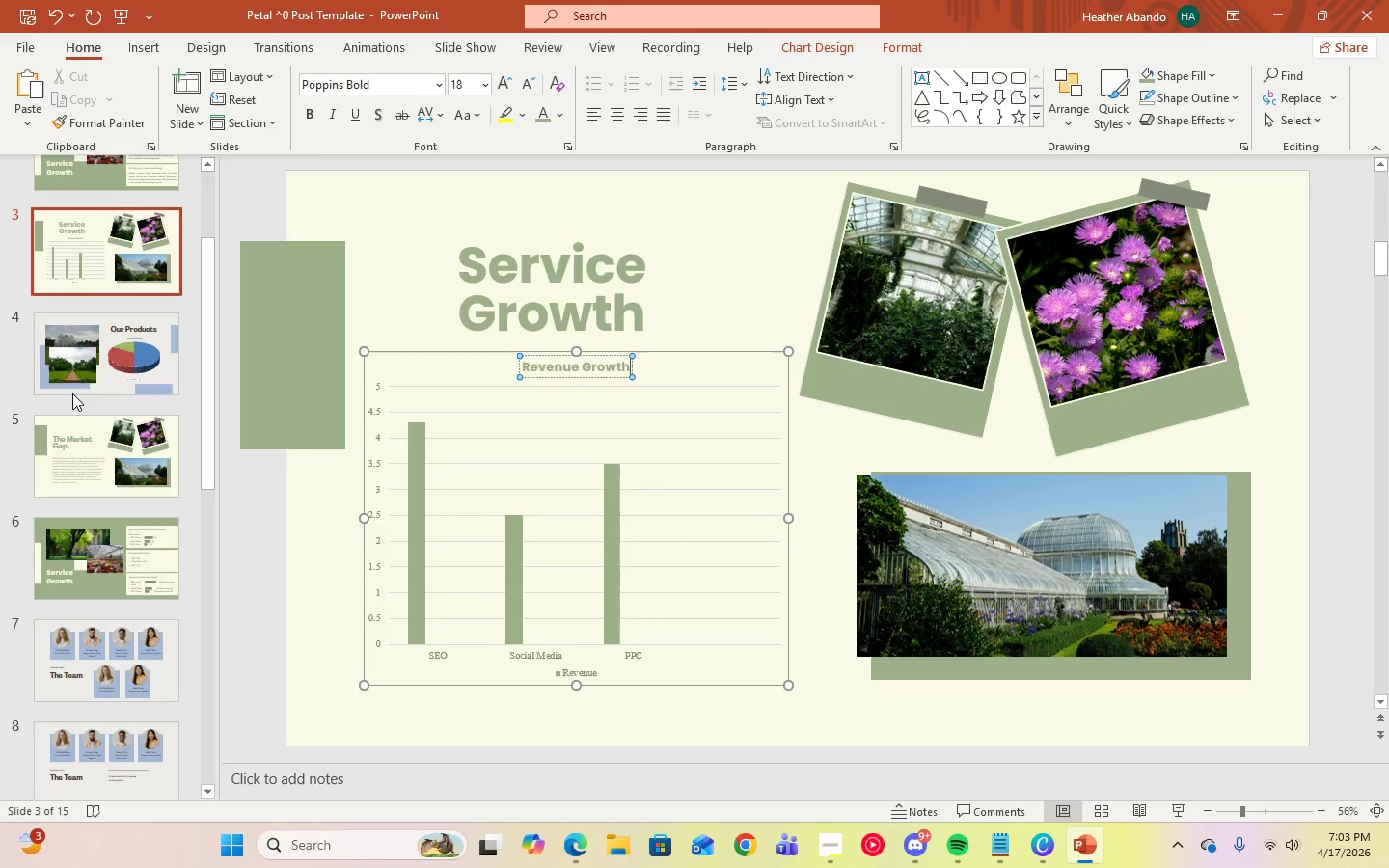 
left_click([87, 366])
 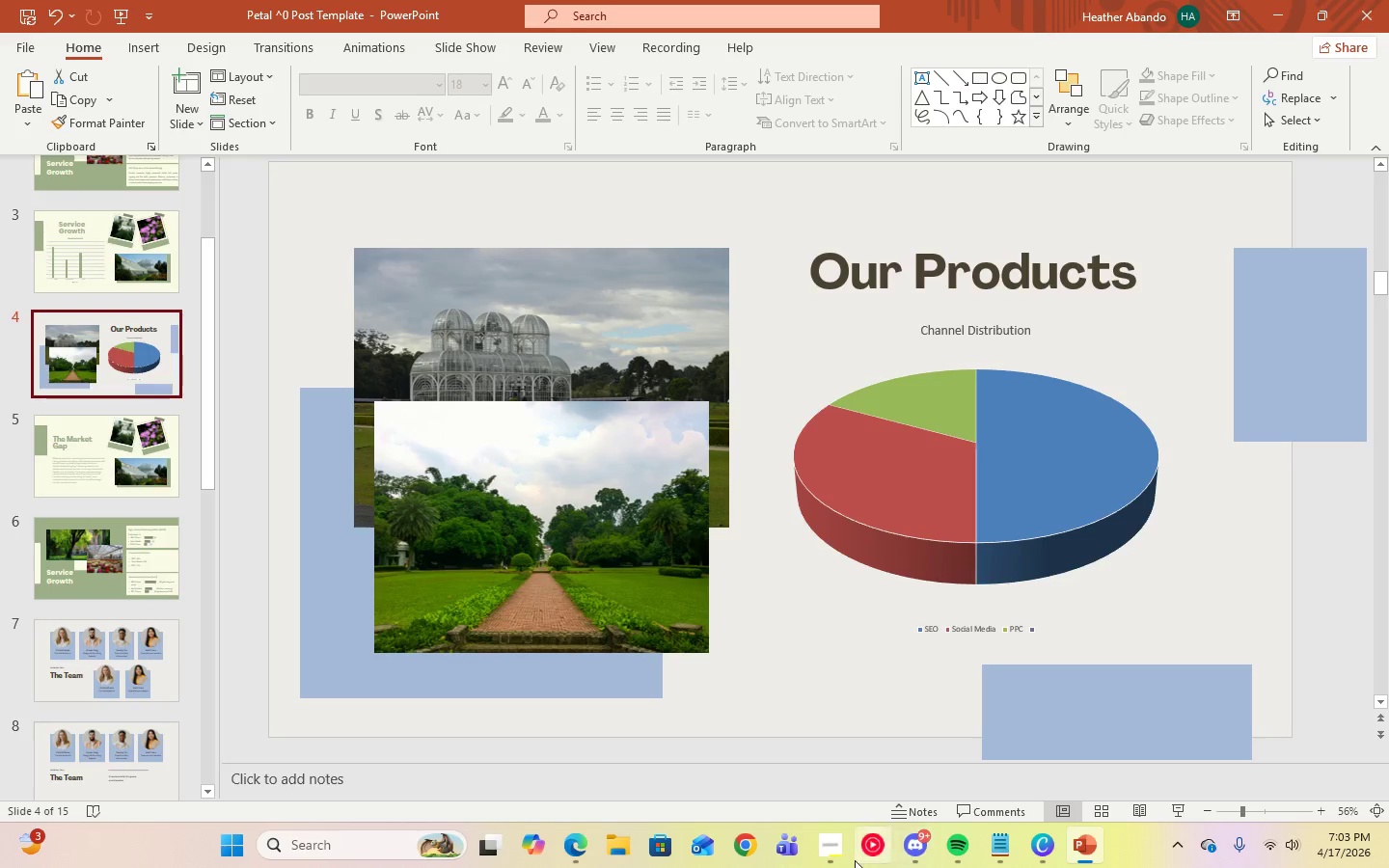 
left_click([846, 854])